 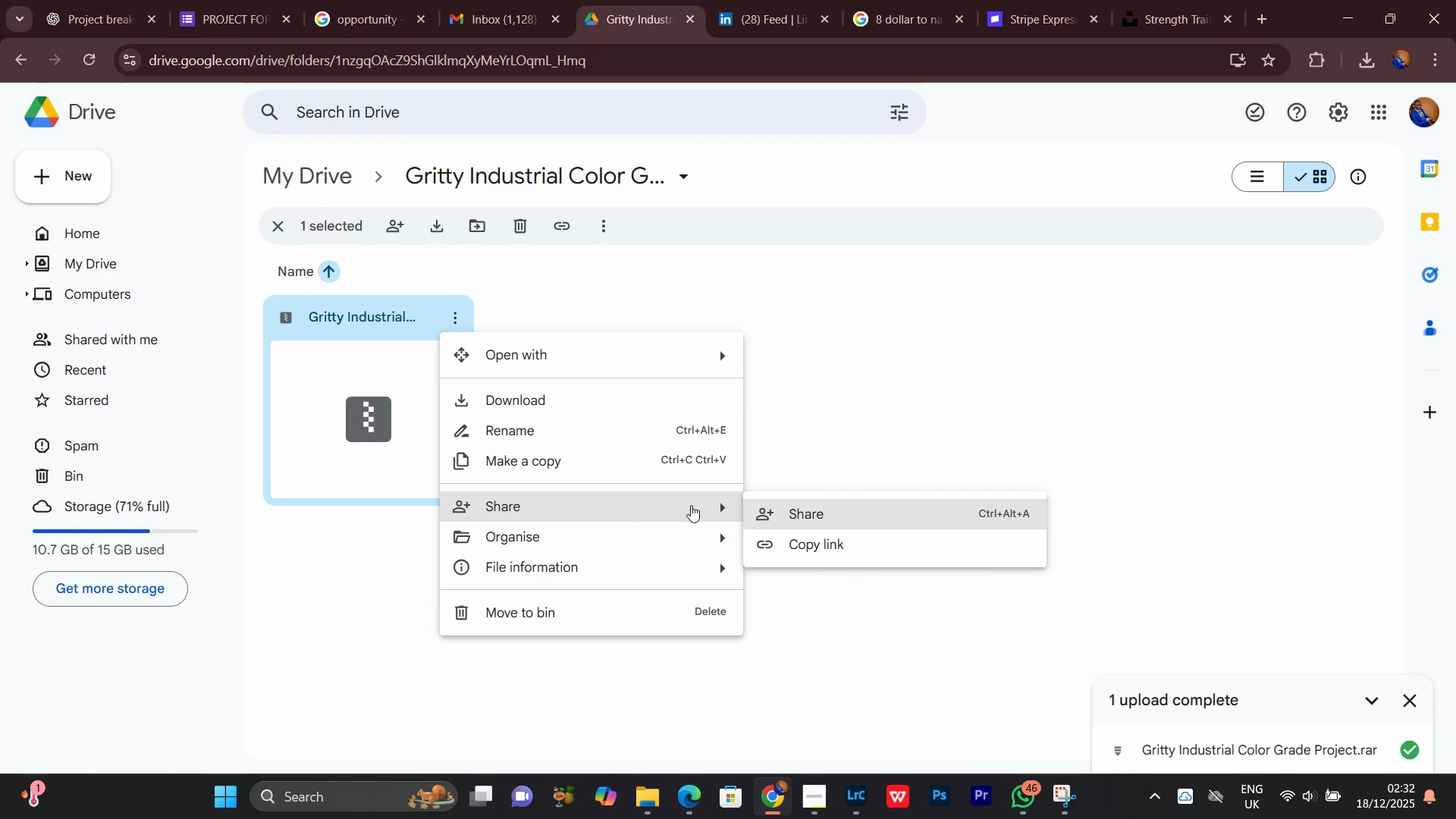 
left_click([879, 513])
 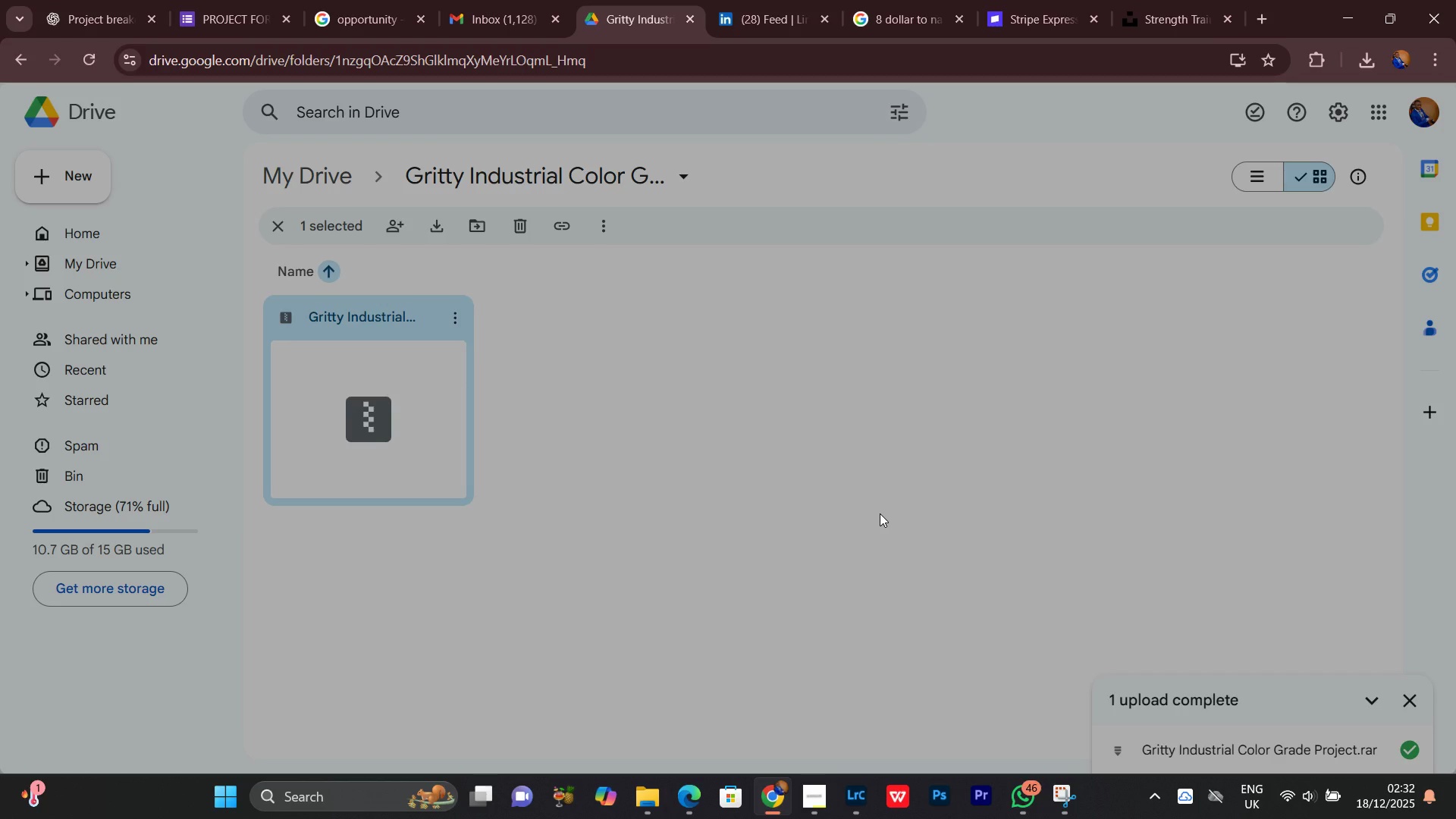 
wait(7.55)
 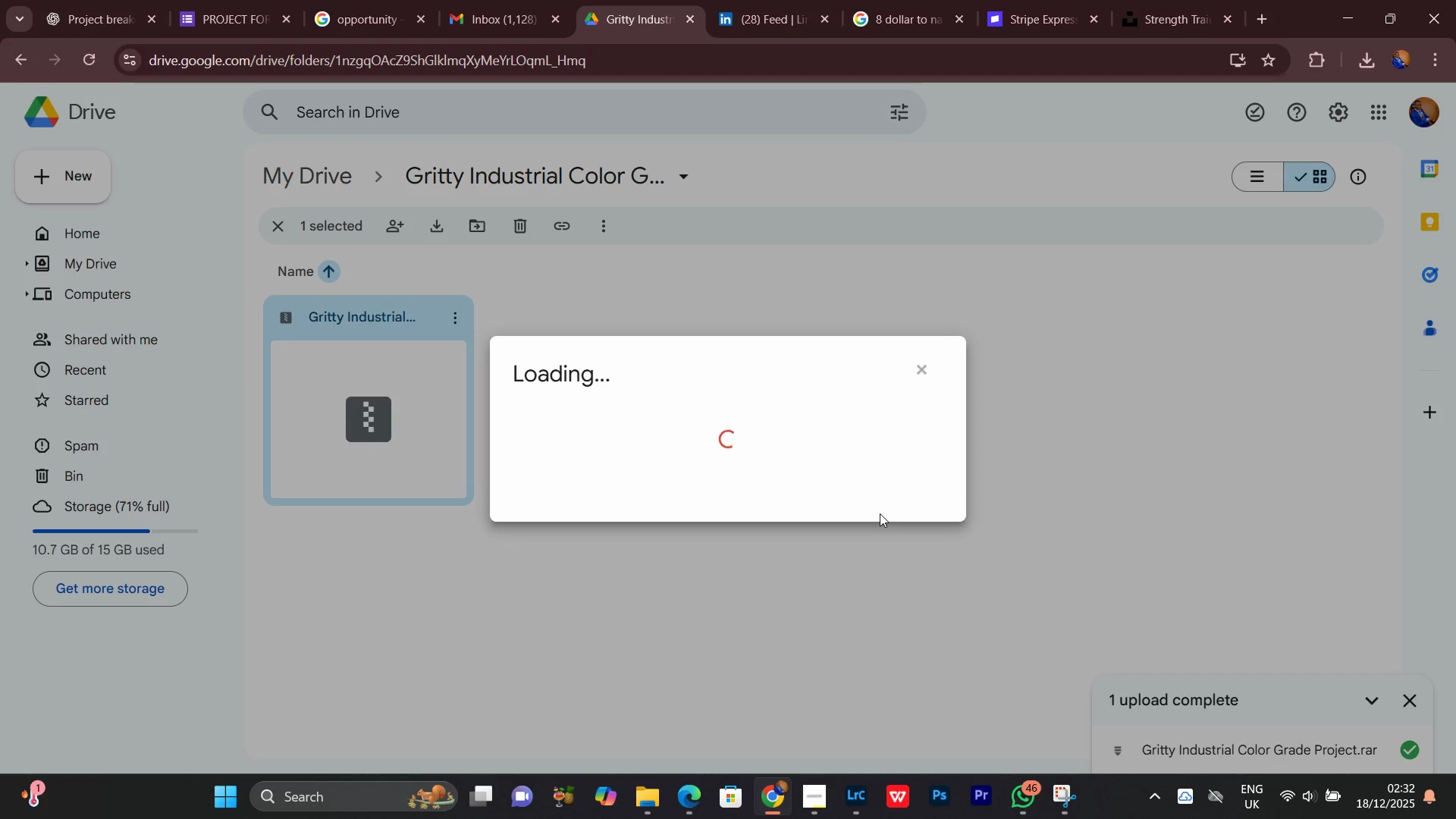 
left_click([613, 514])
 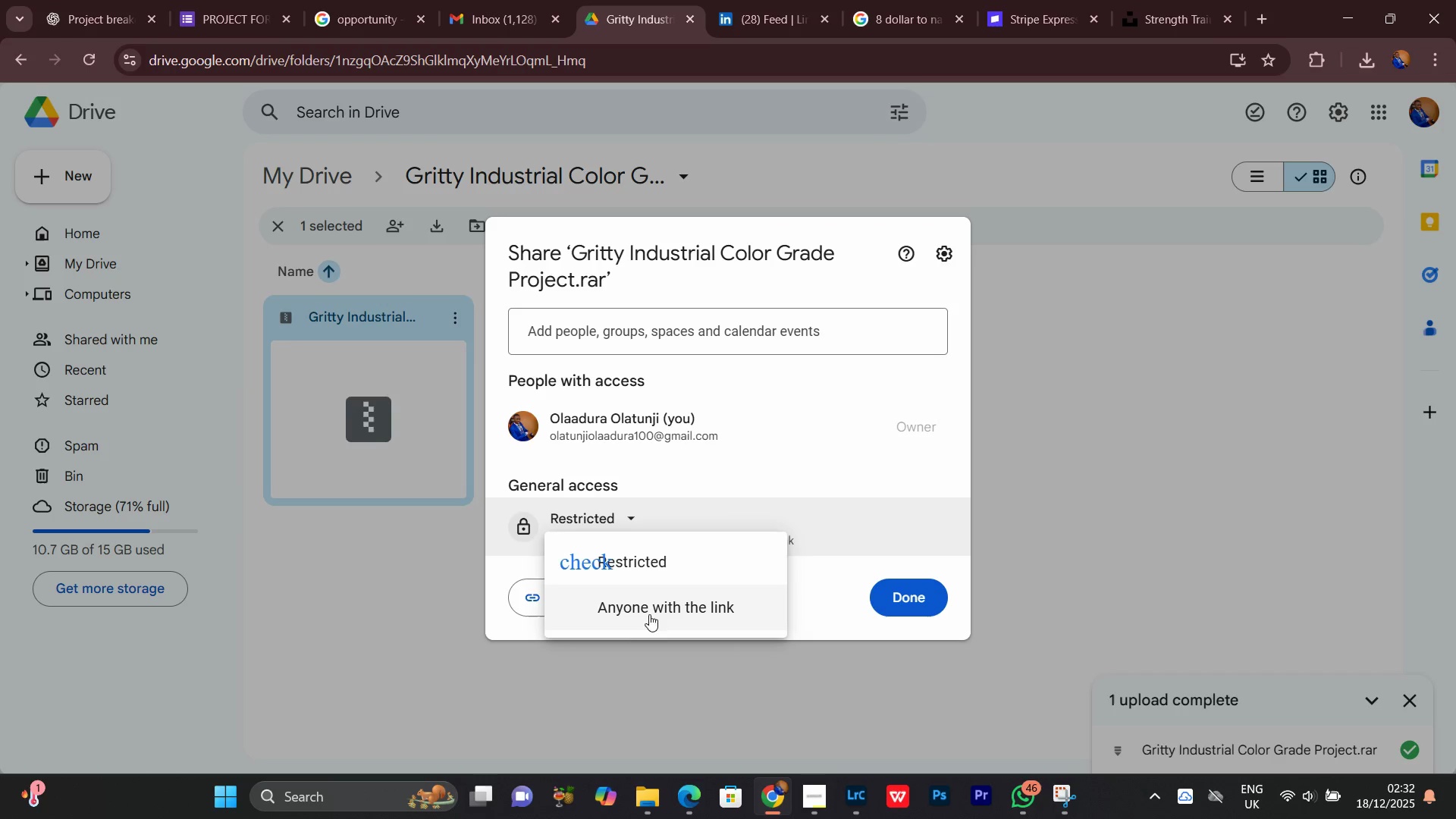 
left_click([653, 619])
 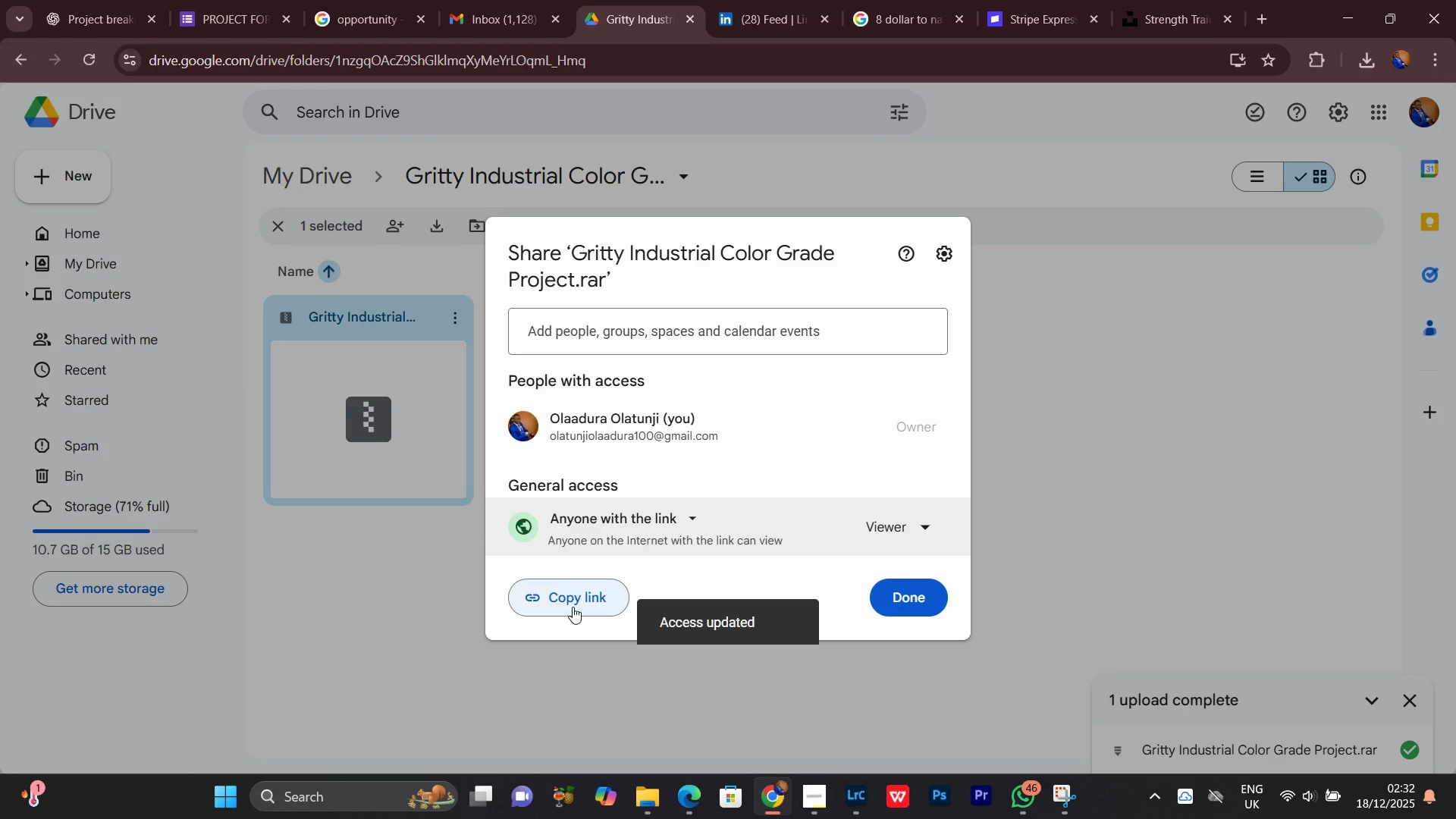 
left_click([573, 607])
 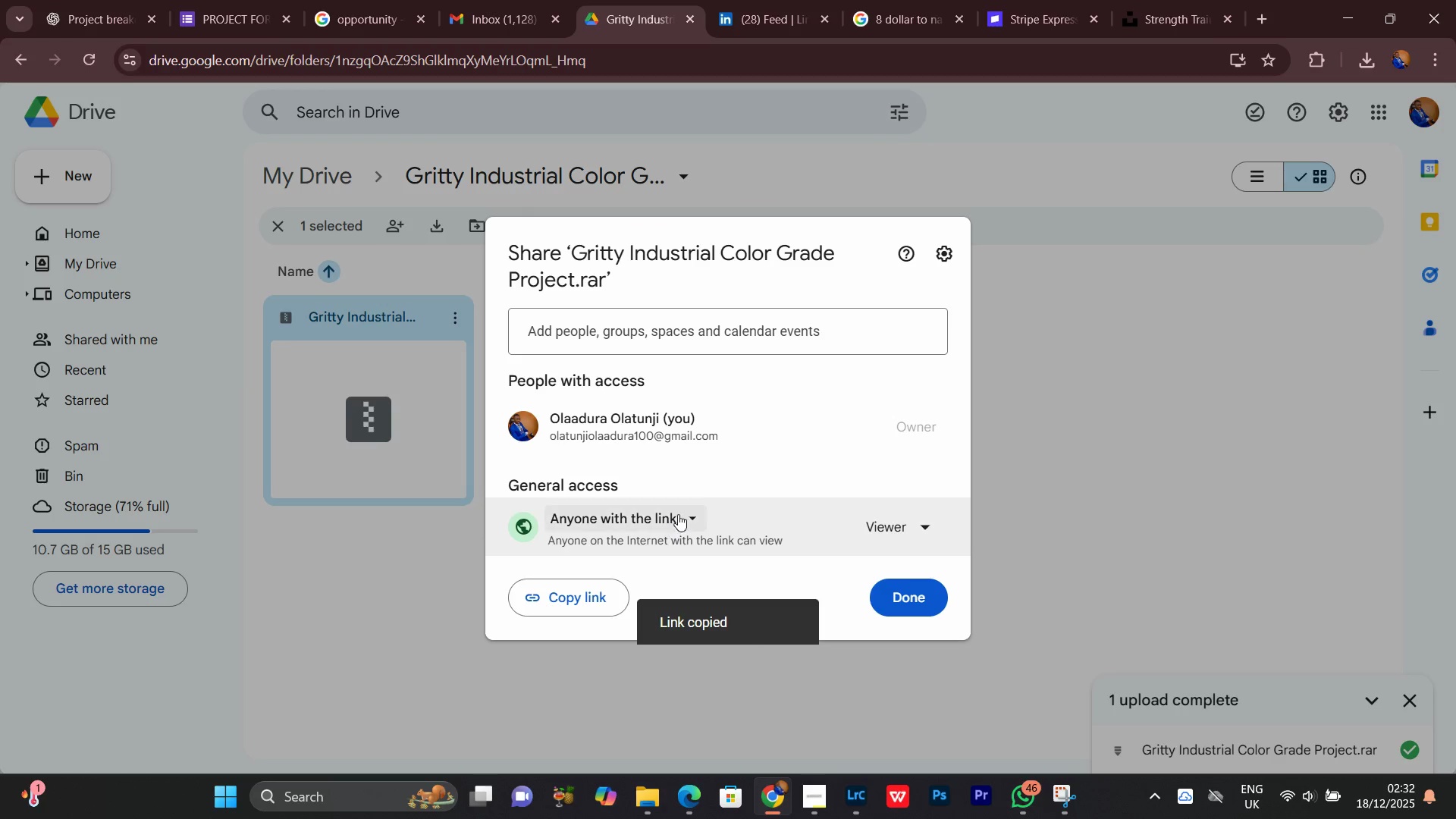 
left_click([680, 508])
 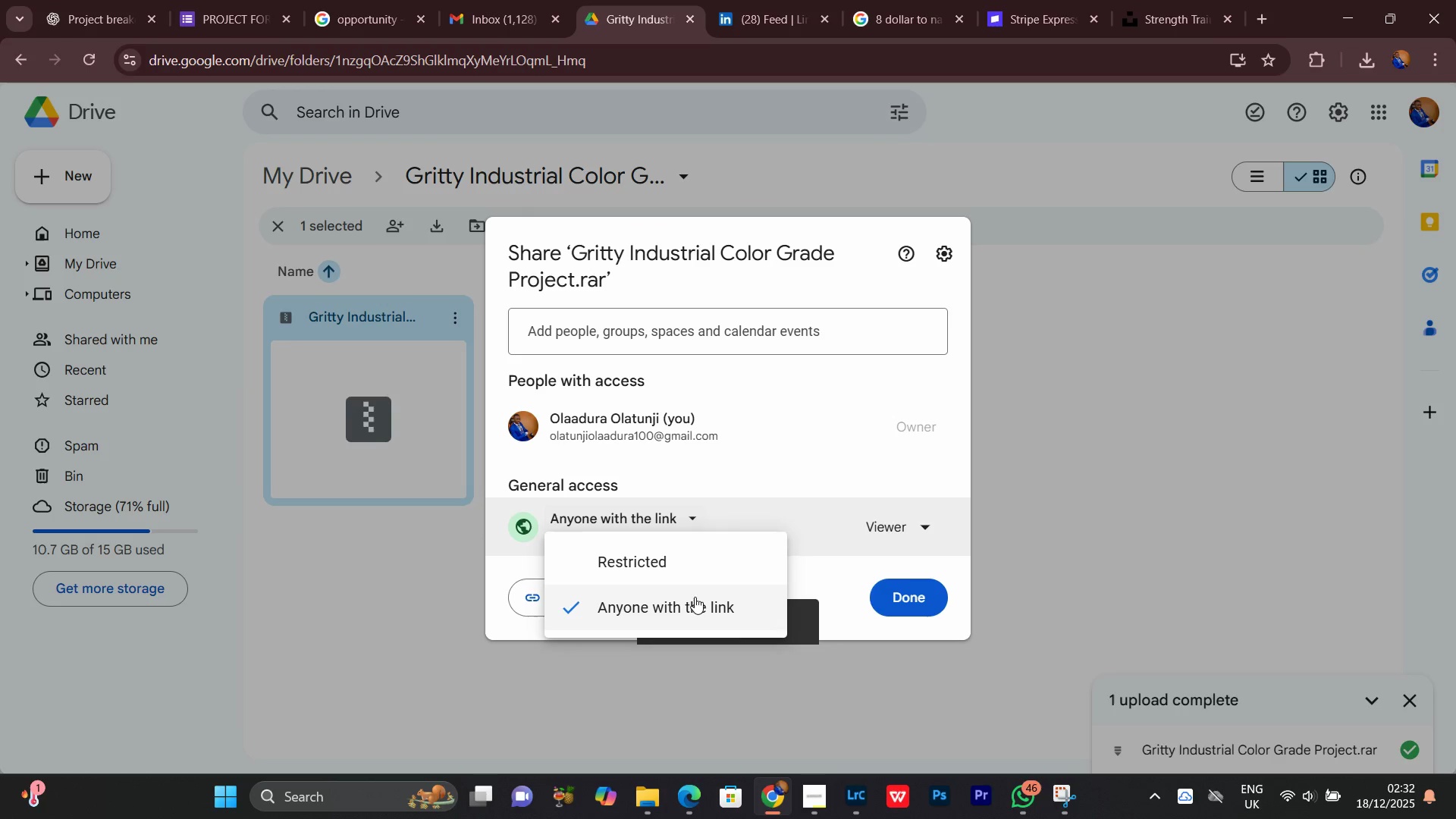 
left_click([684, 598])
 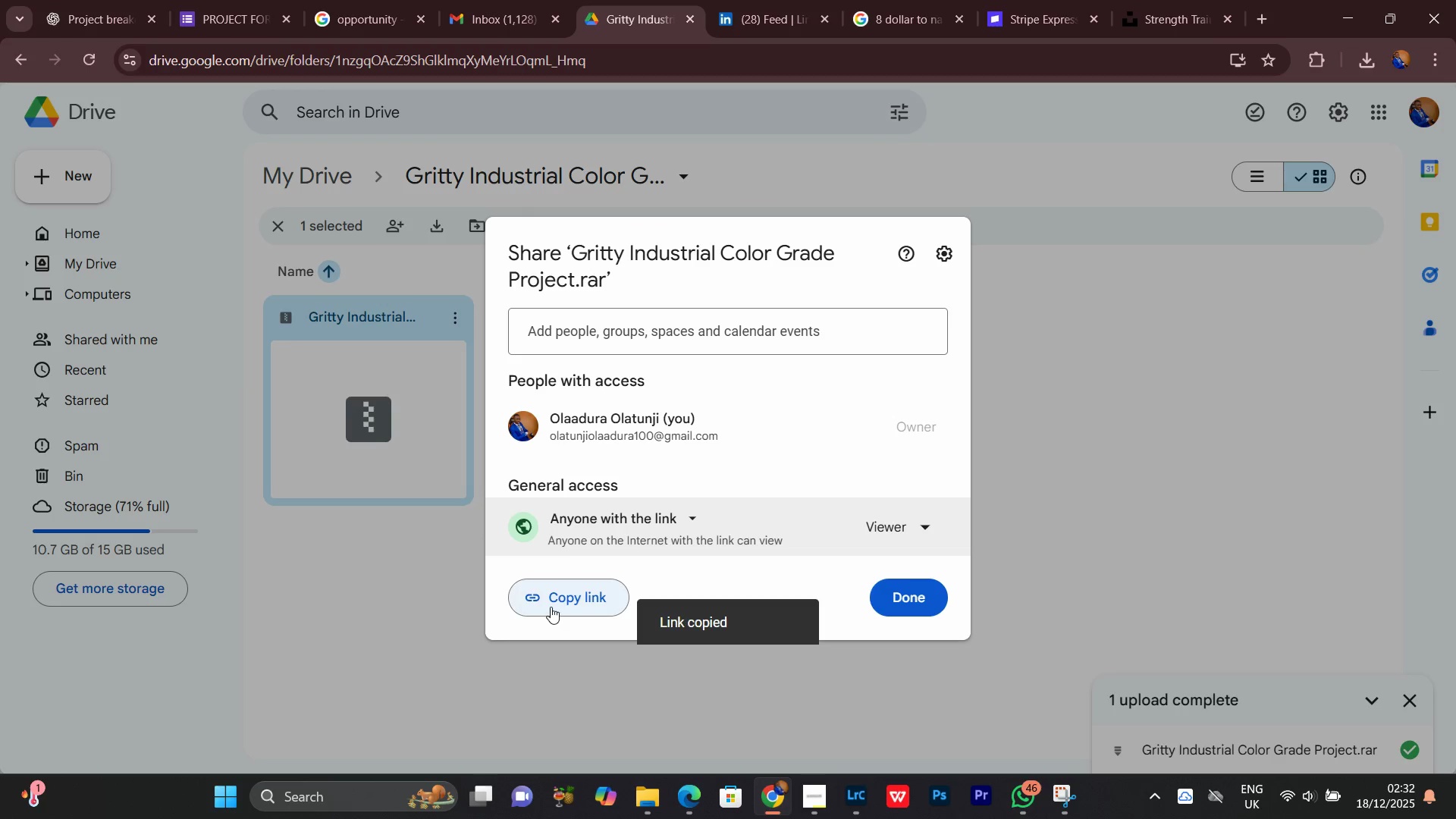 
left_click([551, 606])
 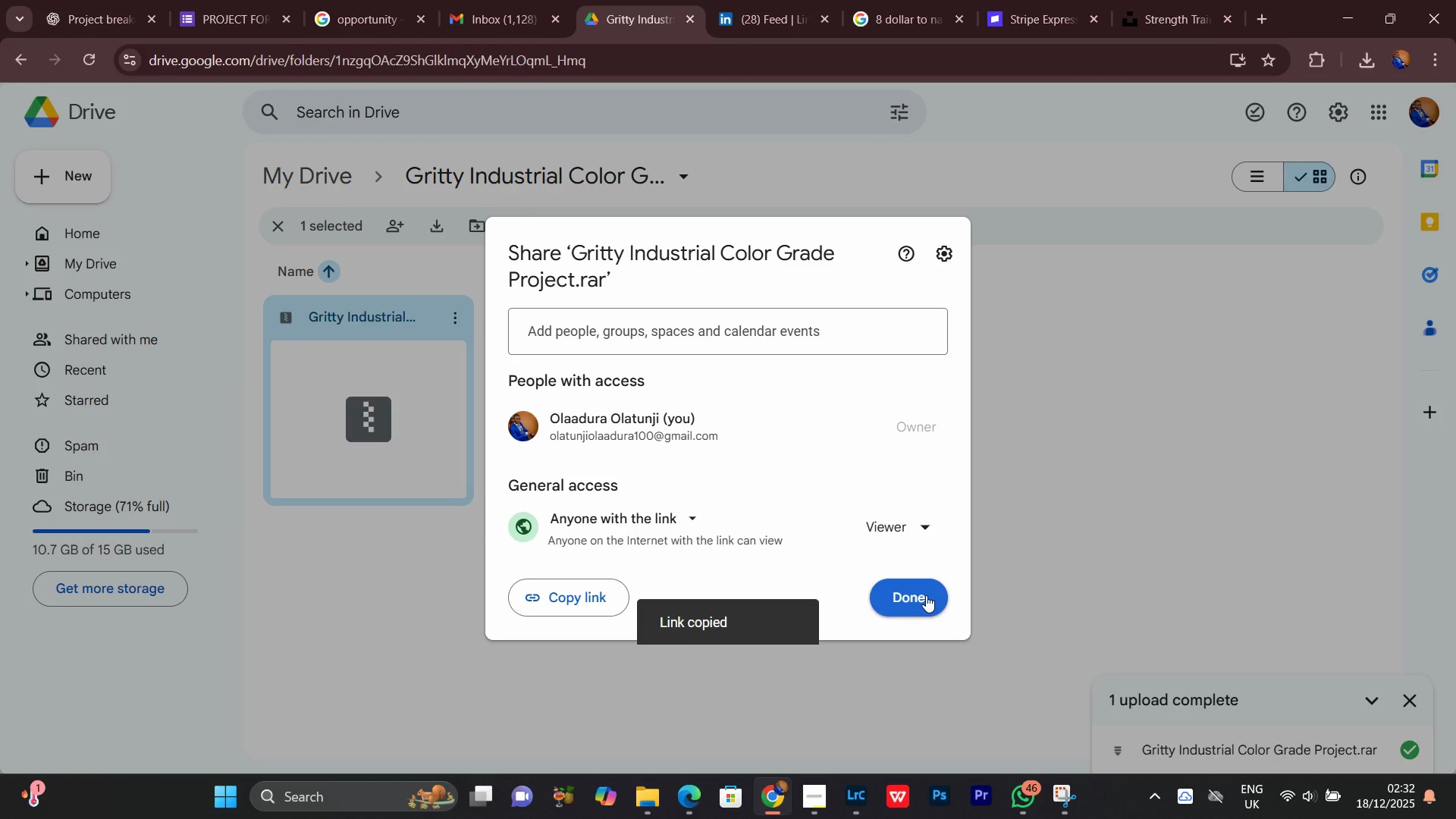 
left_click([926, 595])
 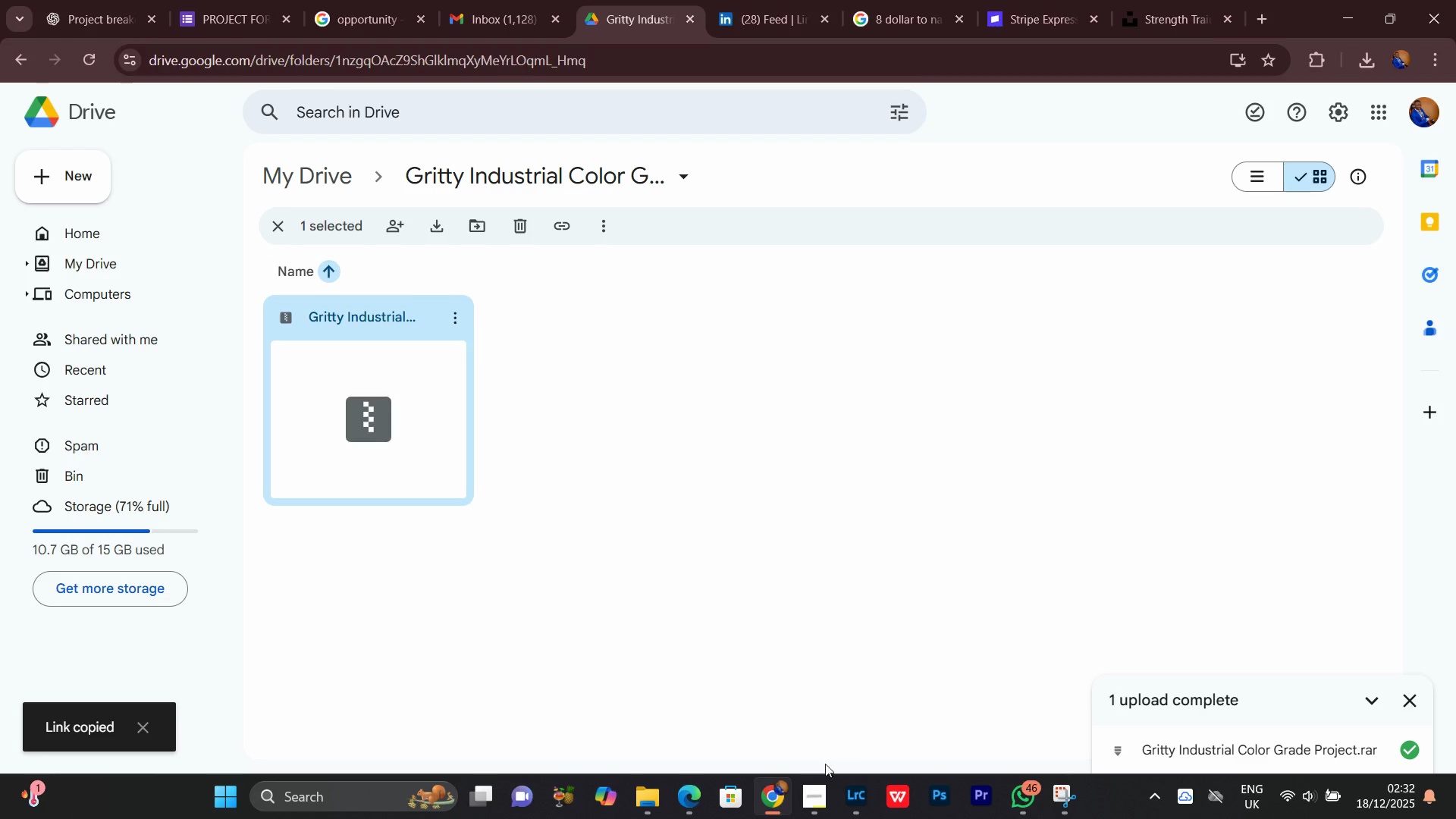 
left_click([817, 811])